 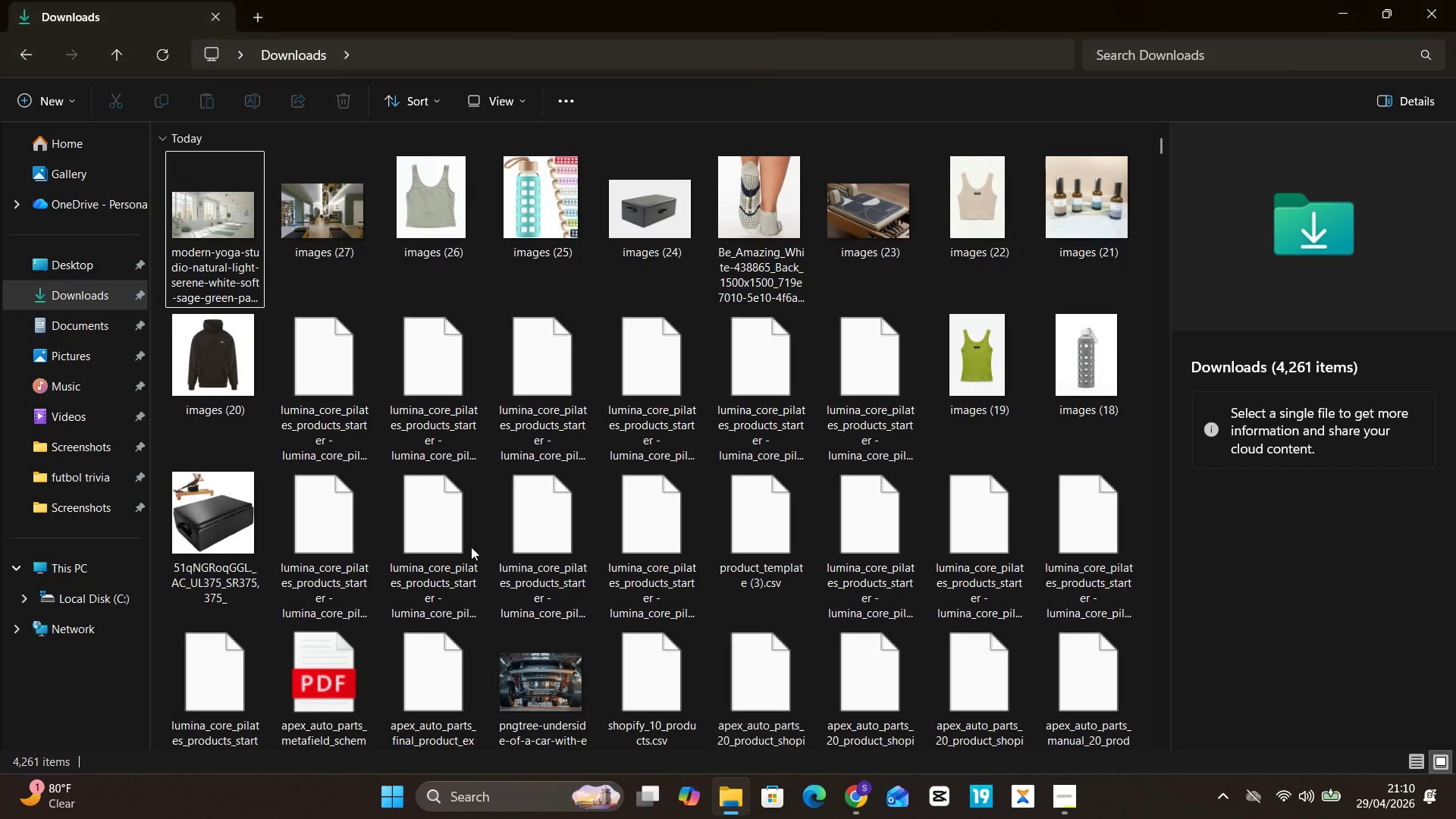 
left_click([73, 377])
 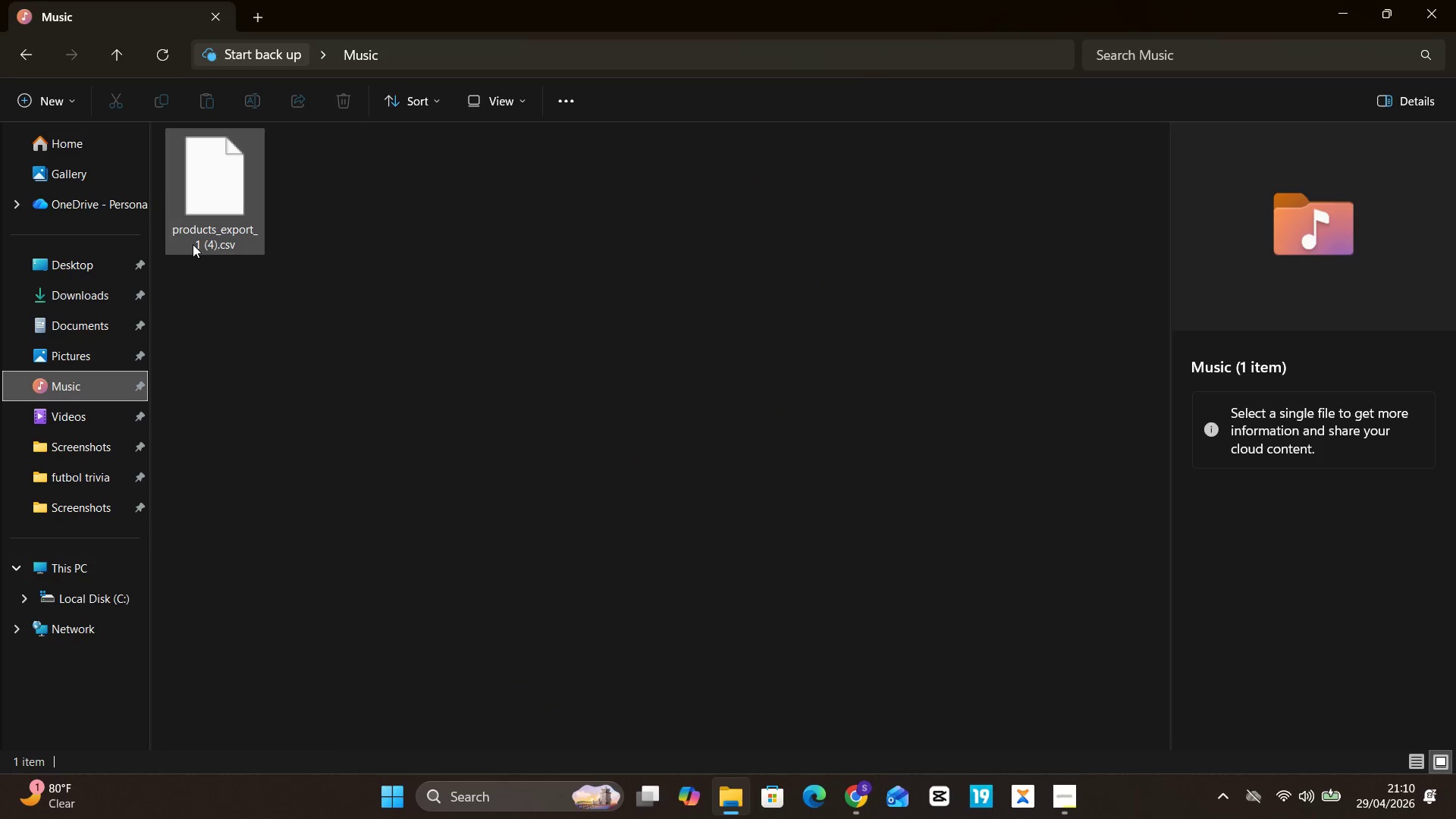 
right_click([193, 244])
 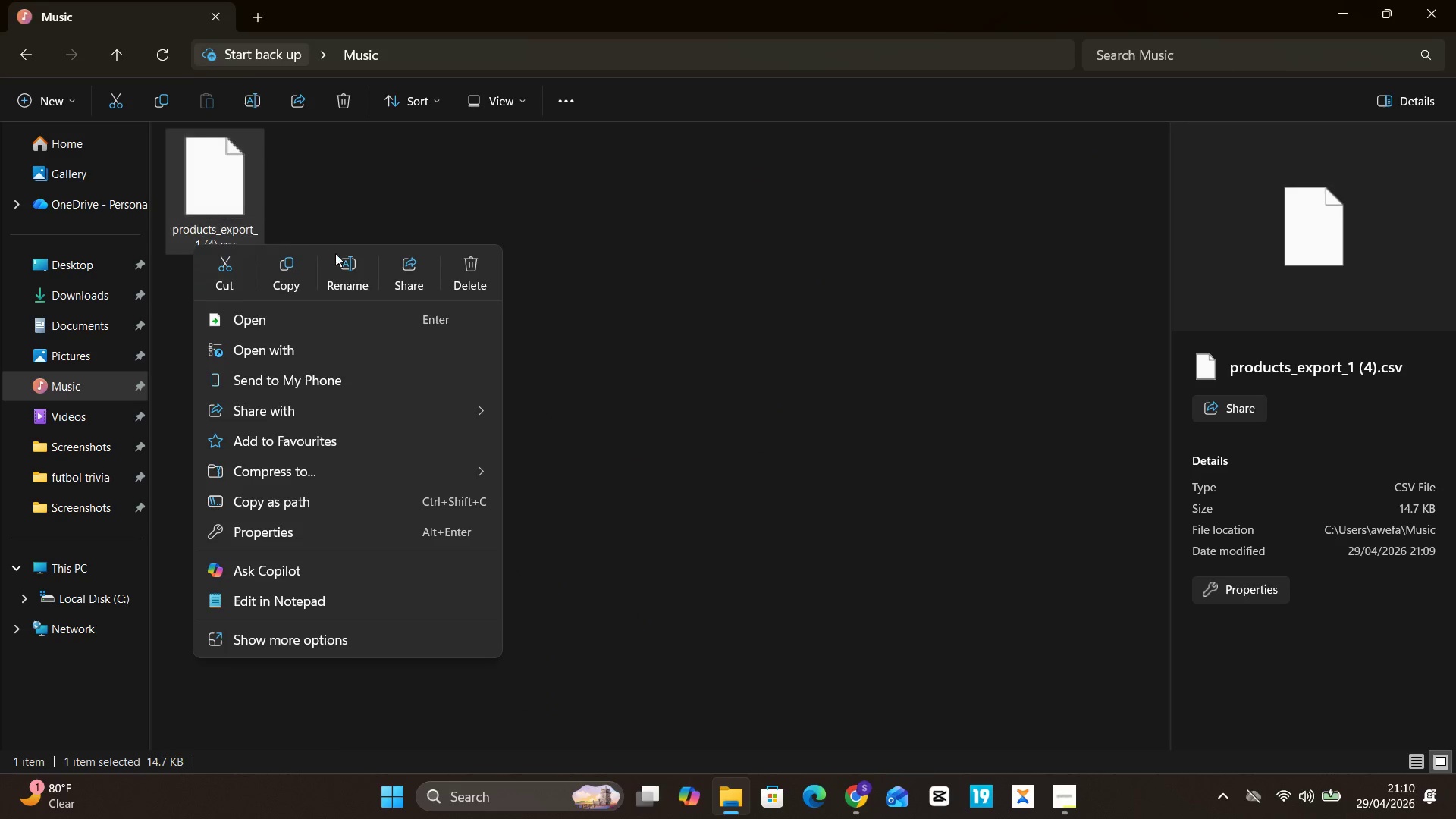 
left_click([366, 265])
 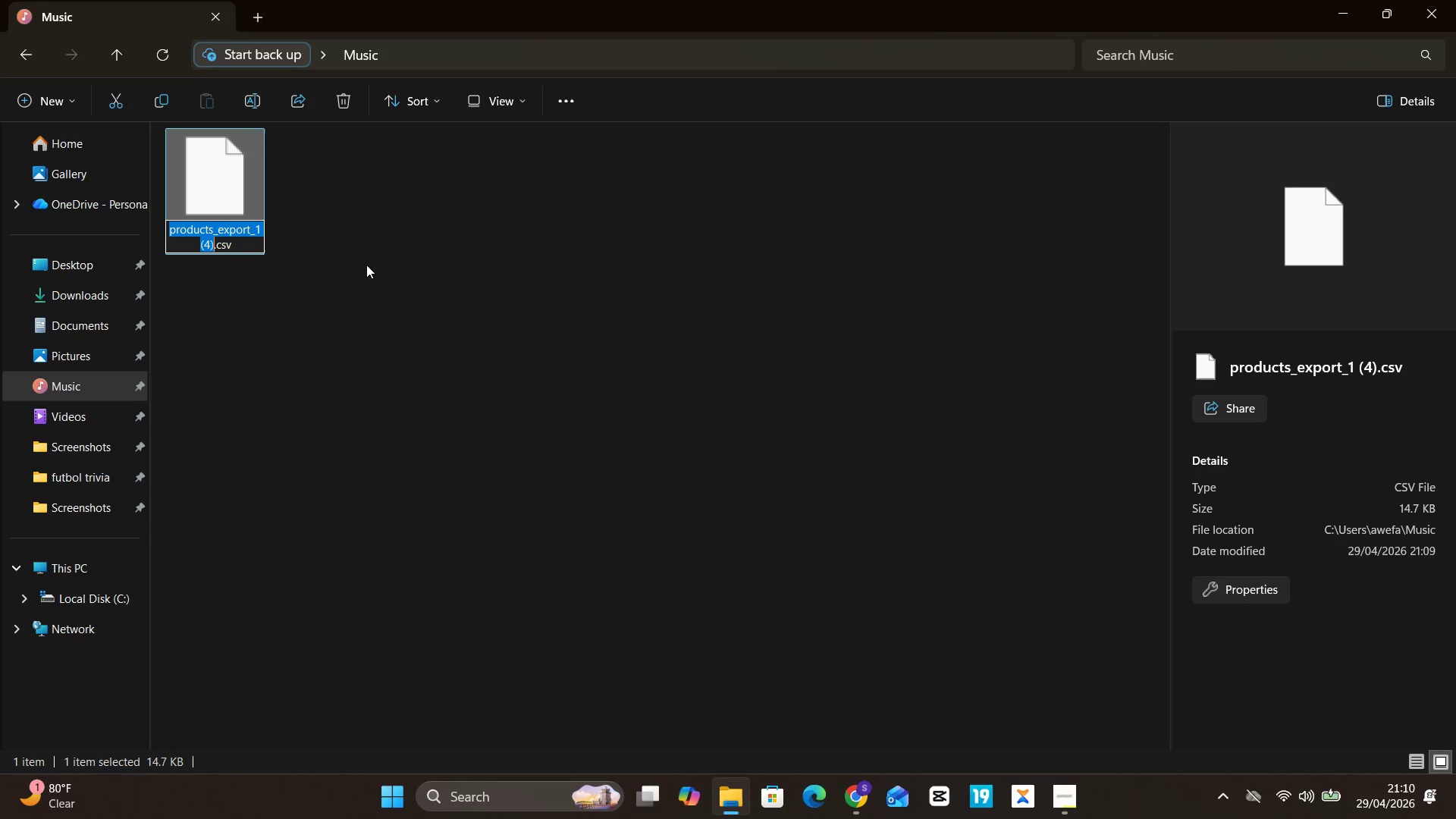 
key(Control+V)
 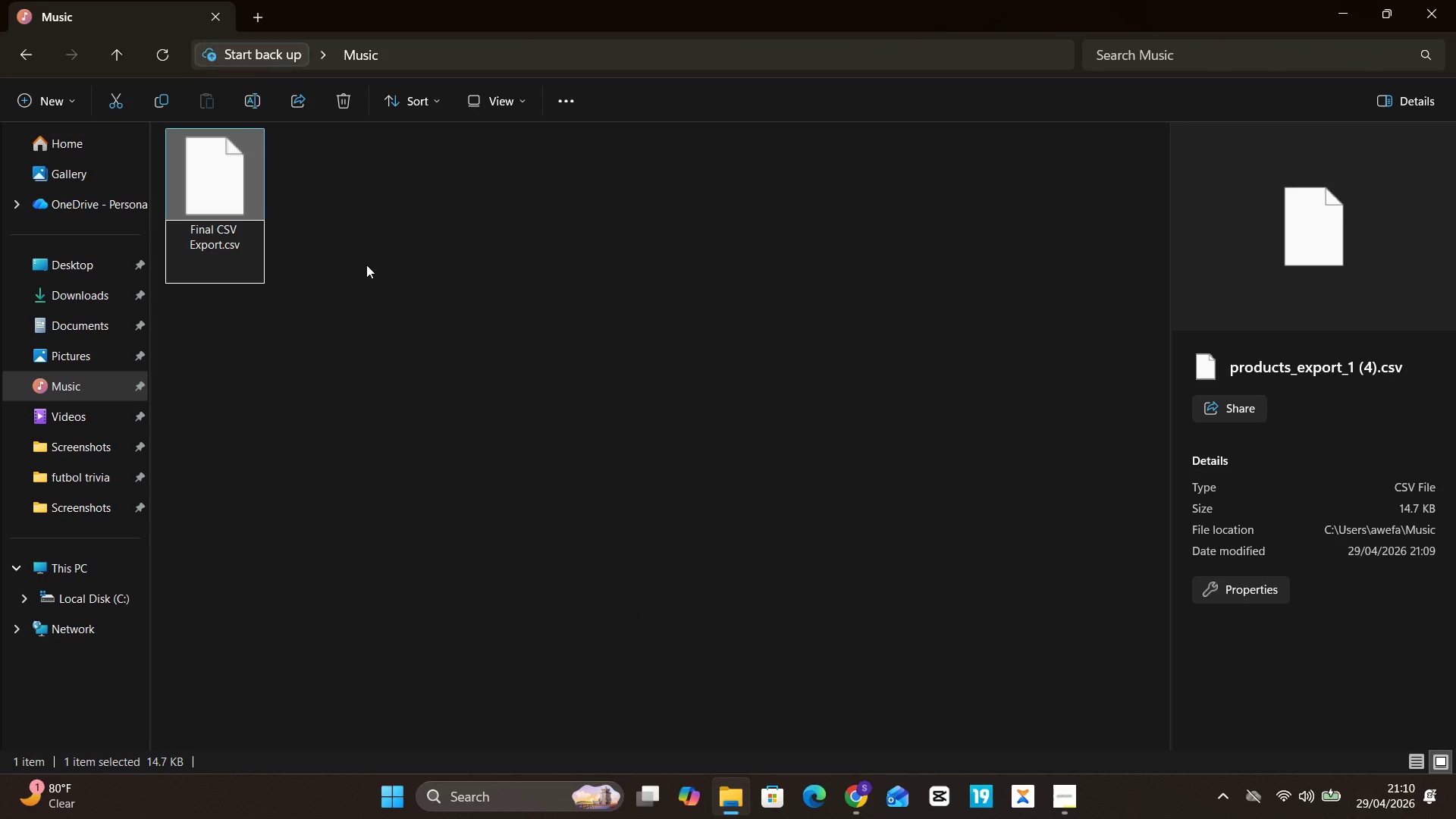 
left_click([366, 265])
 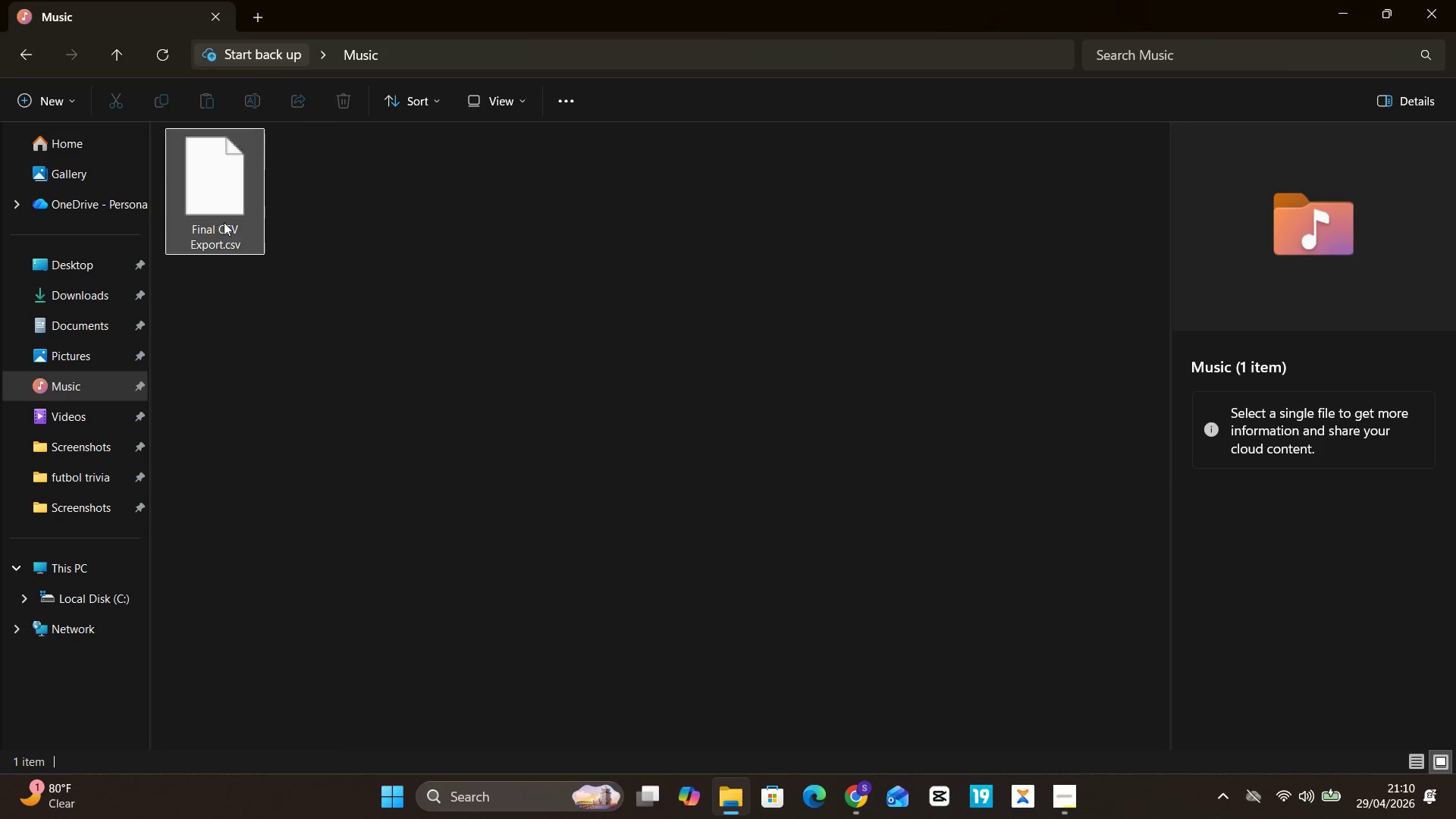 
left_click([310, 395])
 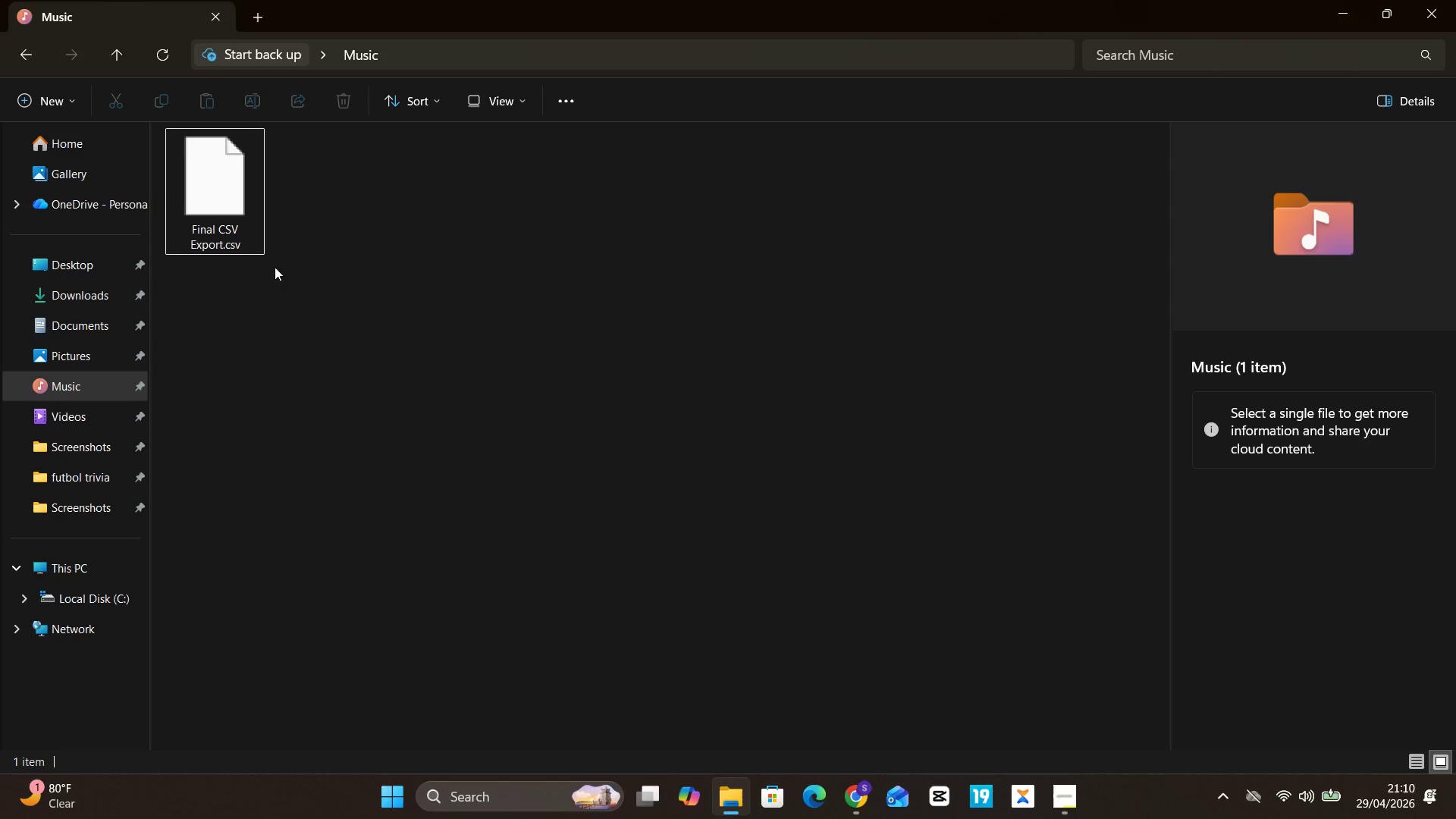 
left_click([330, 301])
 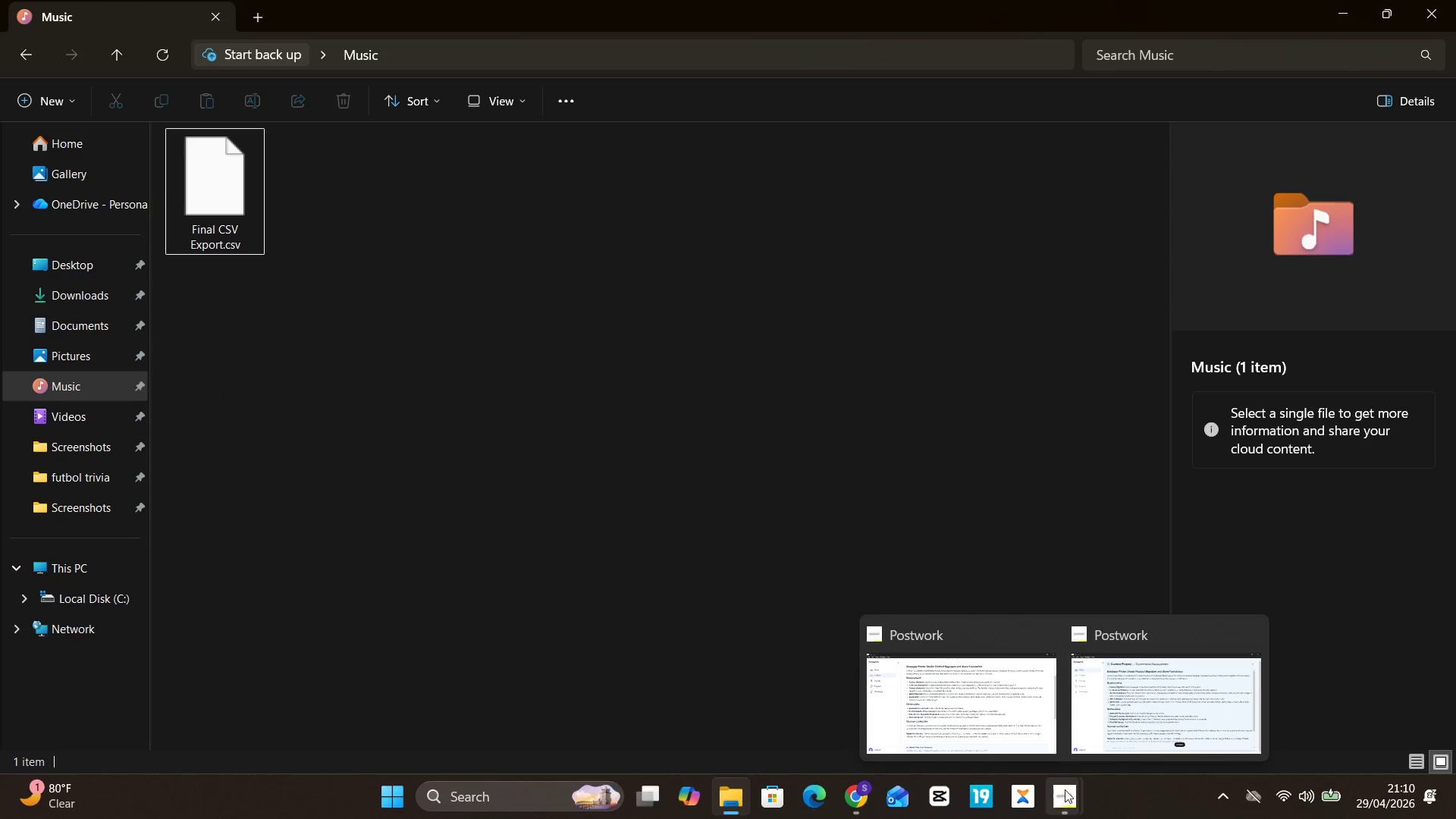 
left_click([1138, 714])